 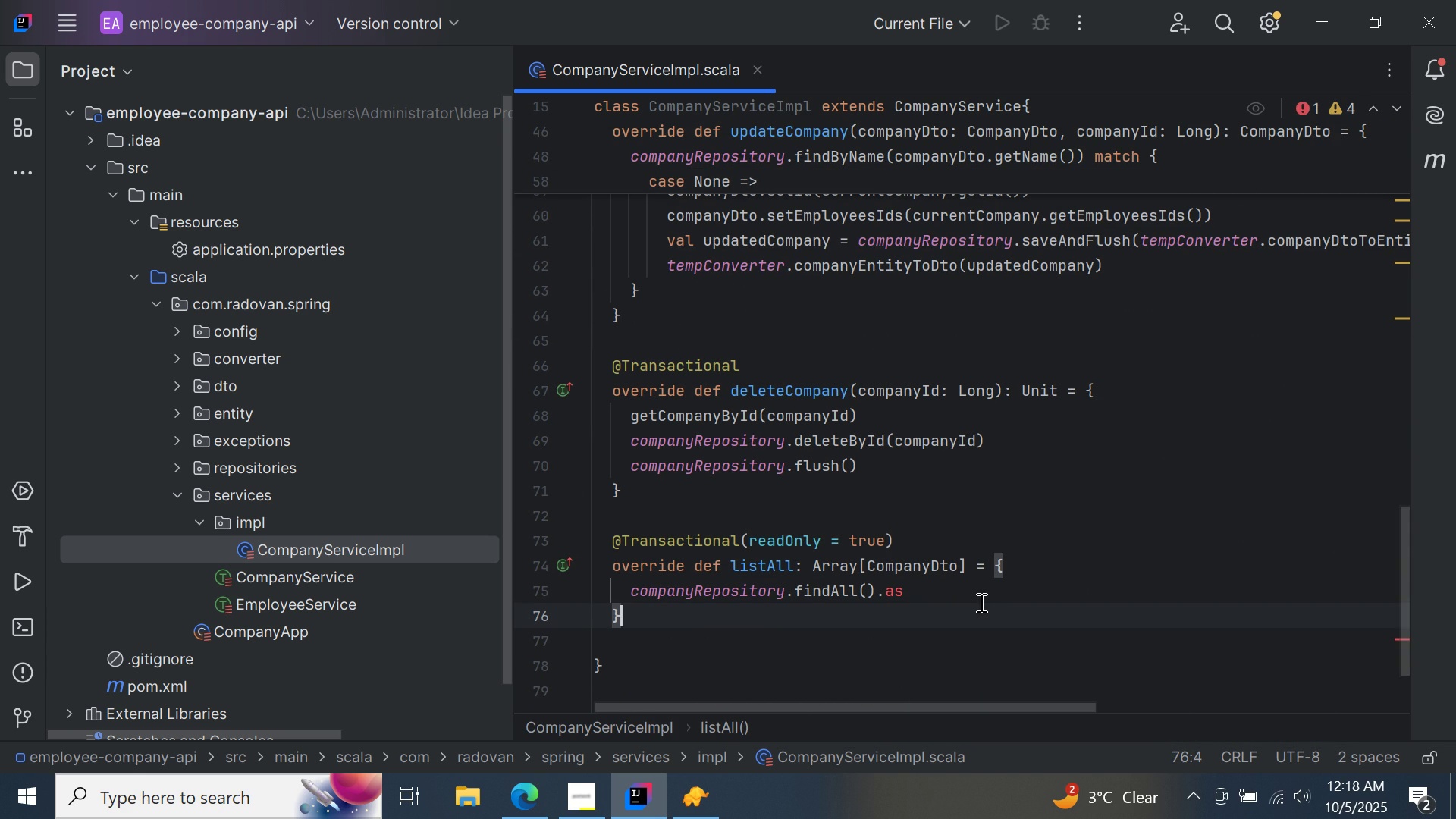 
left_click([960, 594])
 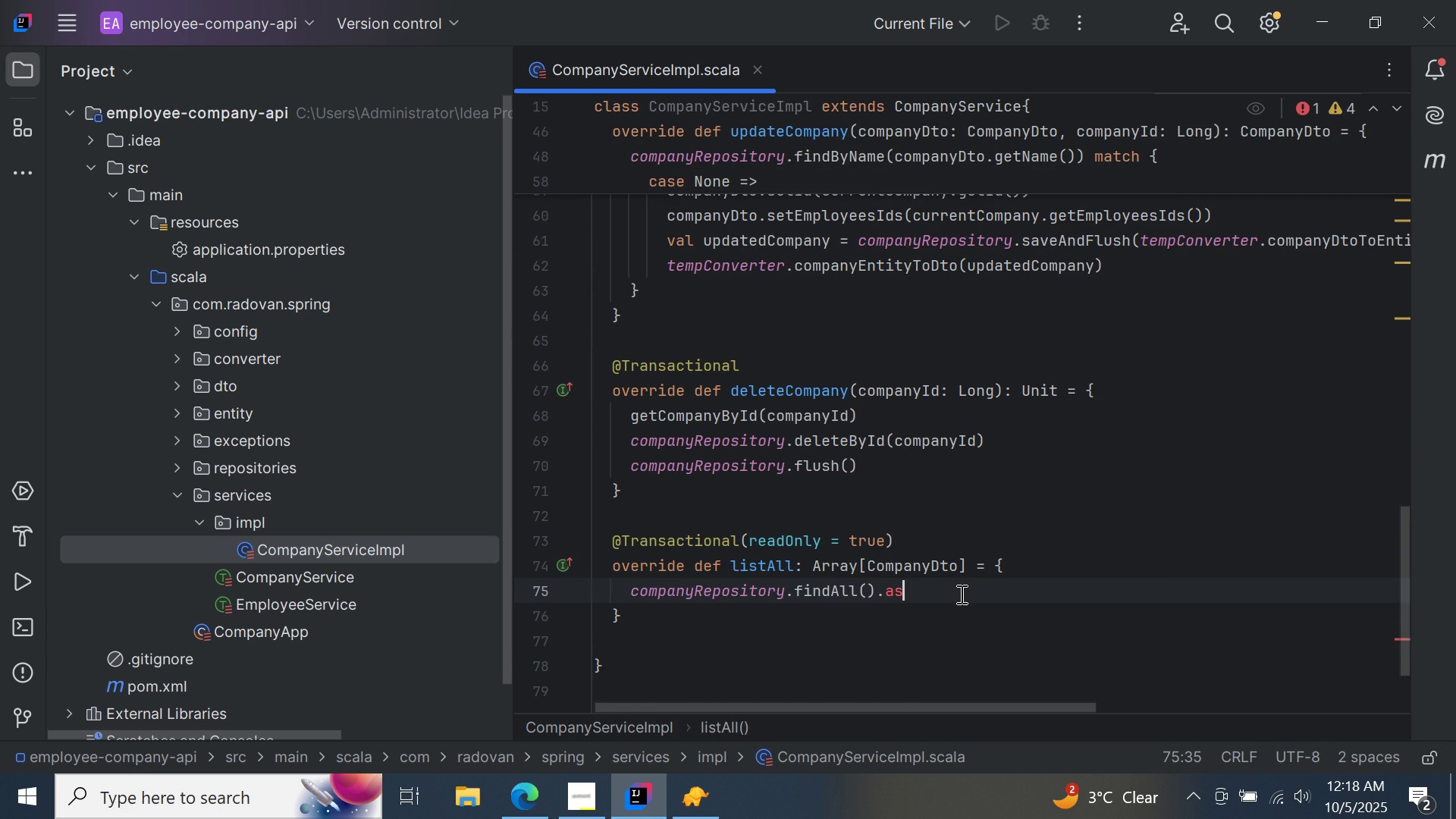 
key(Control+ControlLeft)
 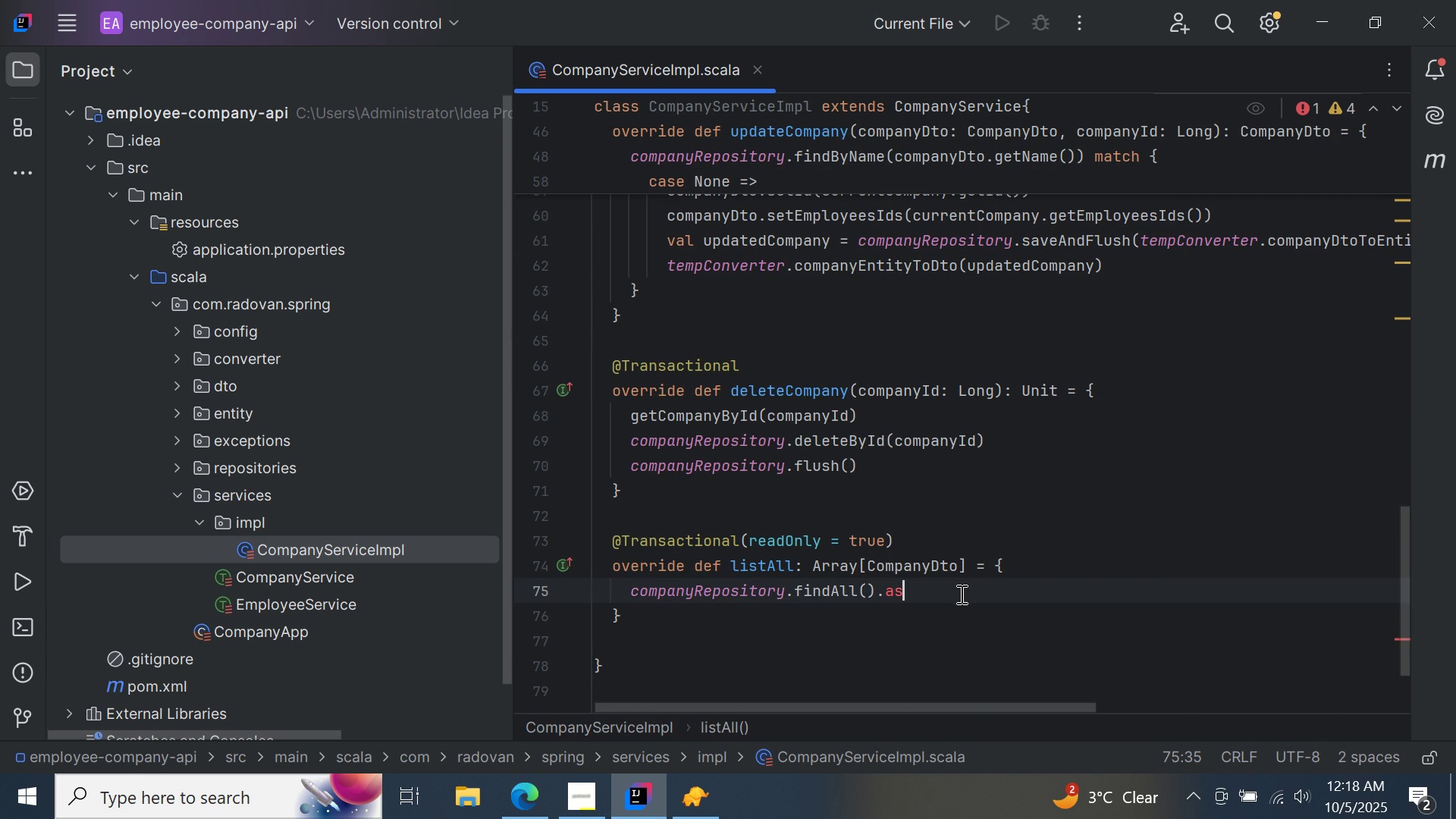 
key(Control+Space)
 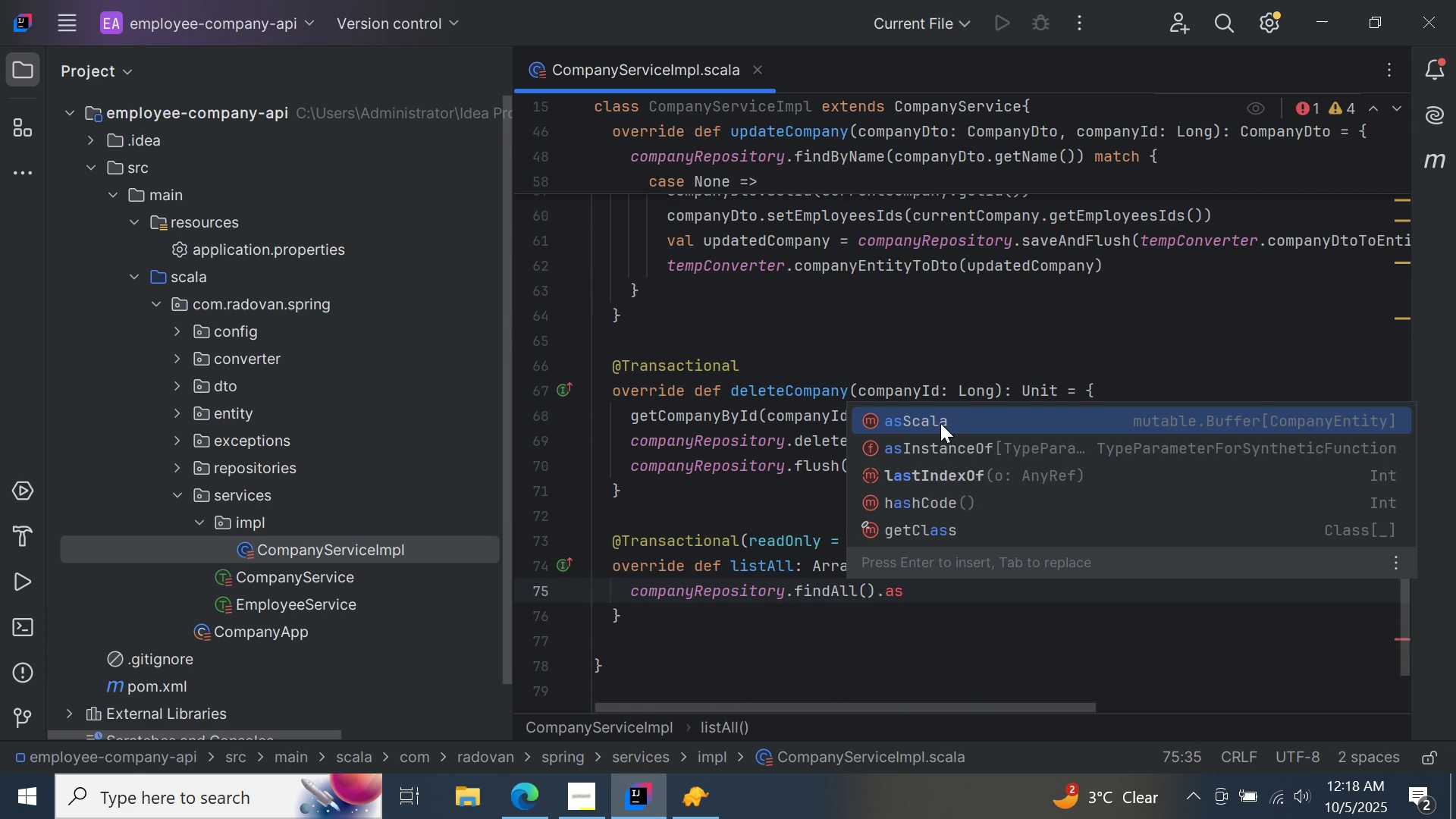 
double_click([940, 423])
 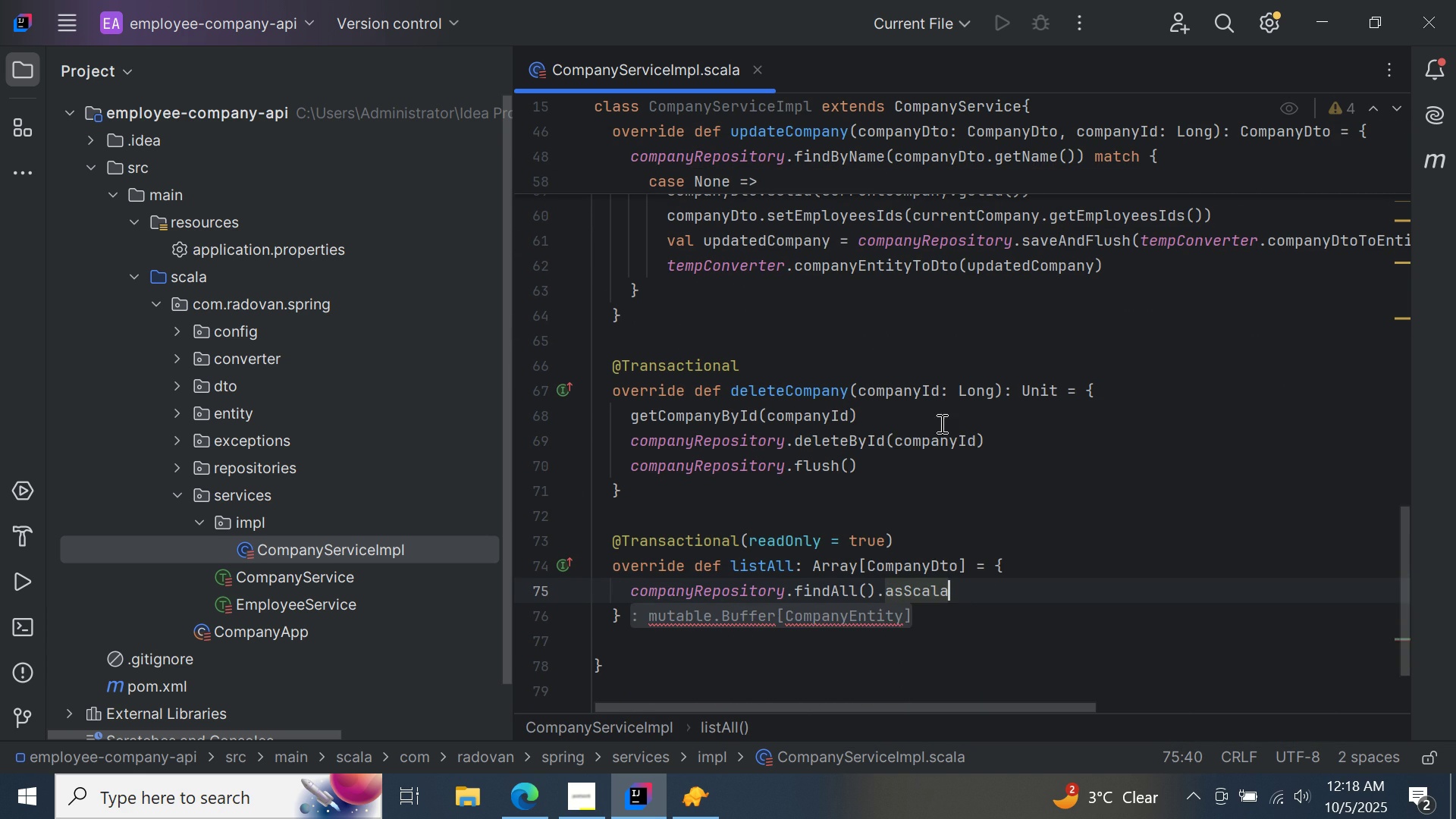 
type(.coll)
 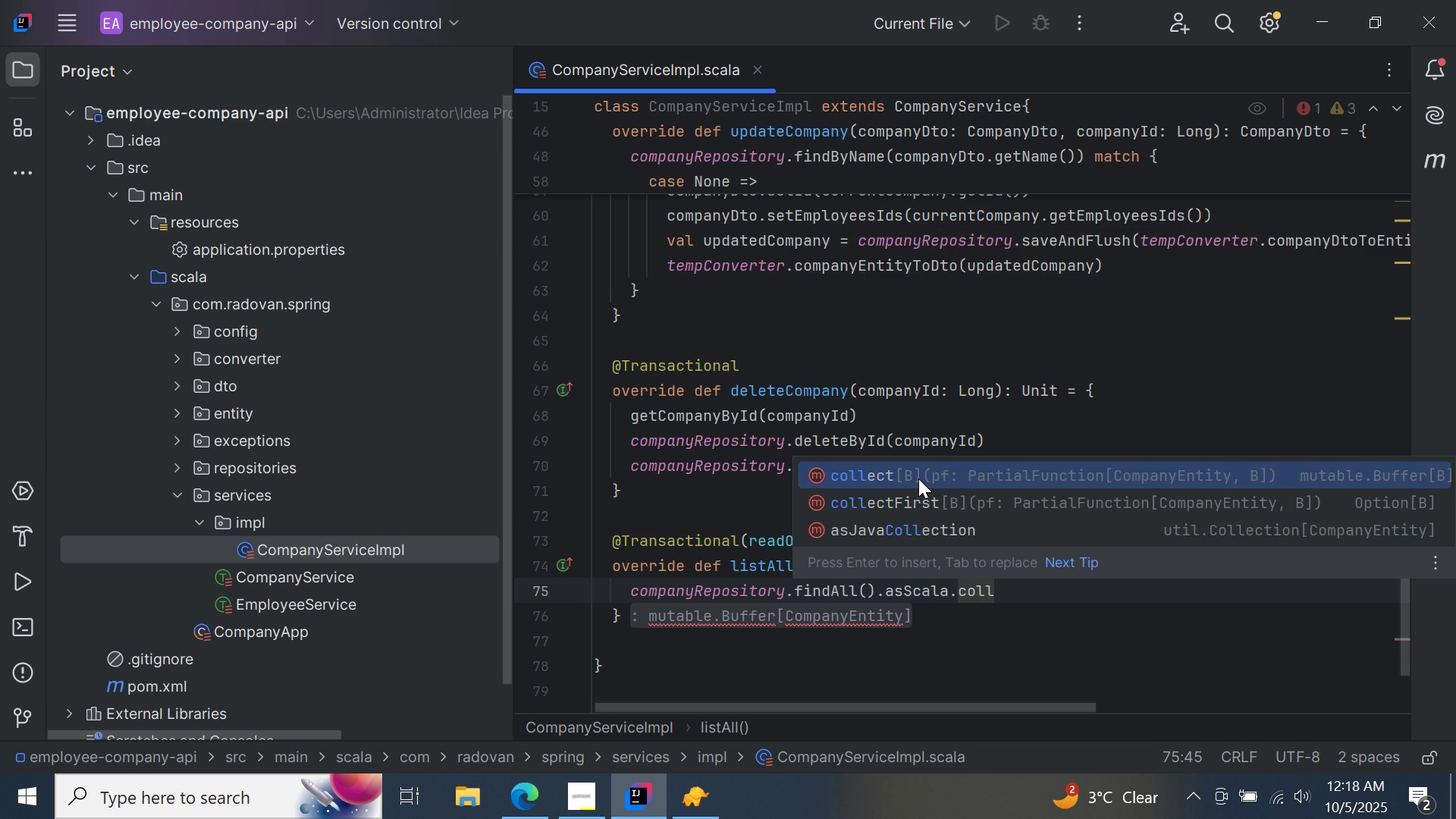 
double_click([918, 479])
 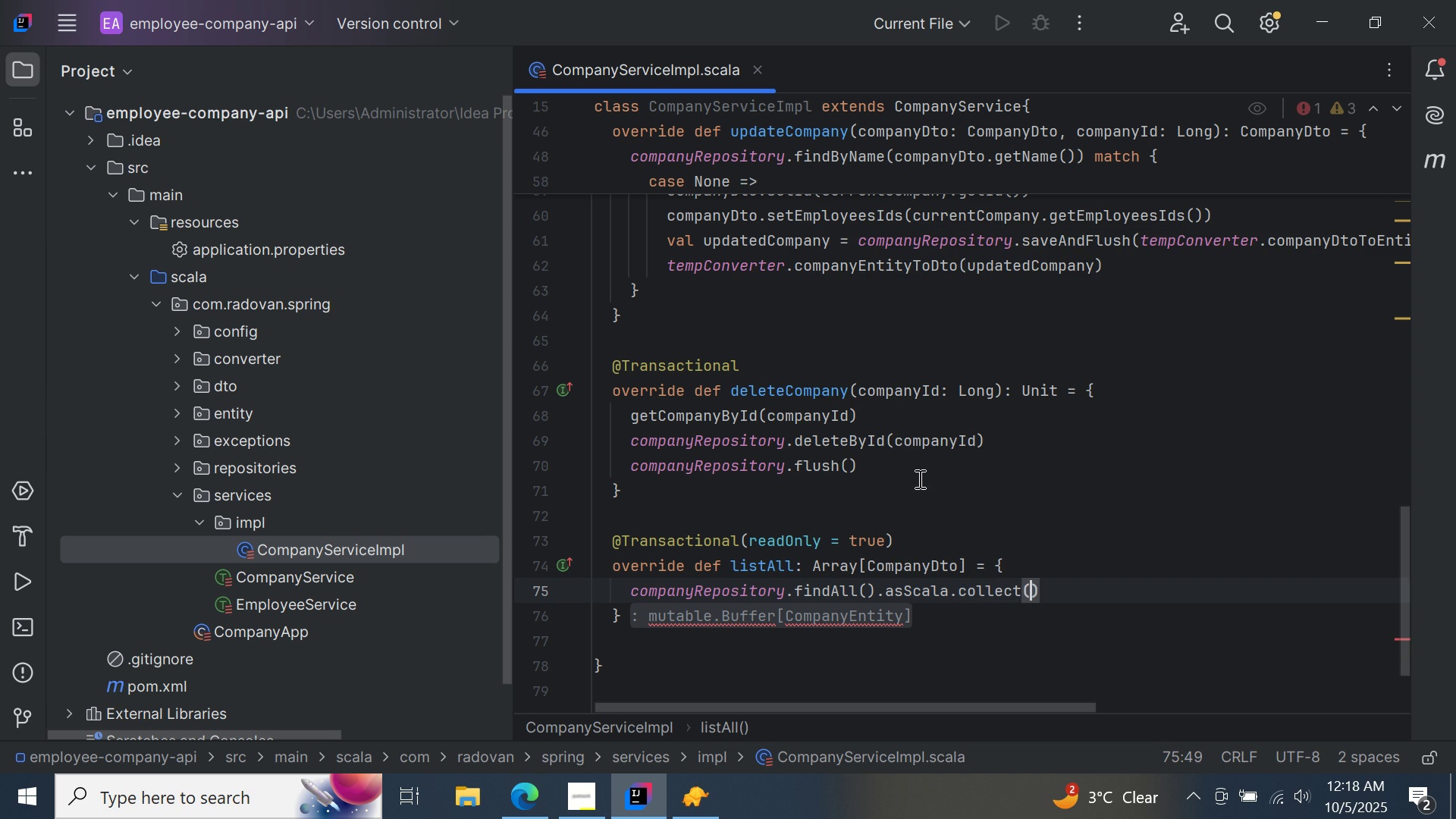 
key(ArrowRight)
 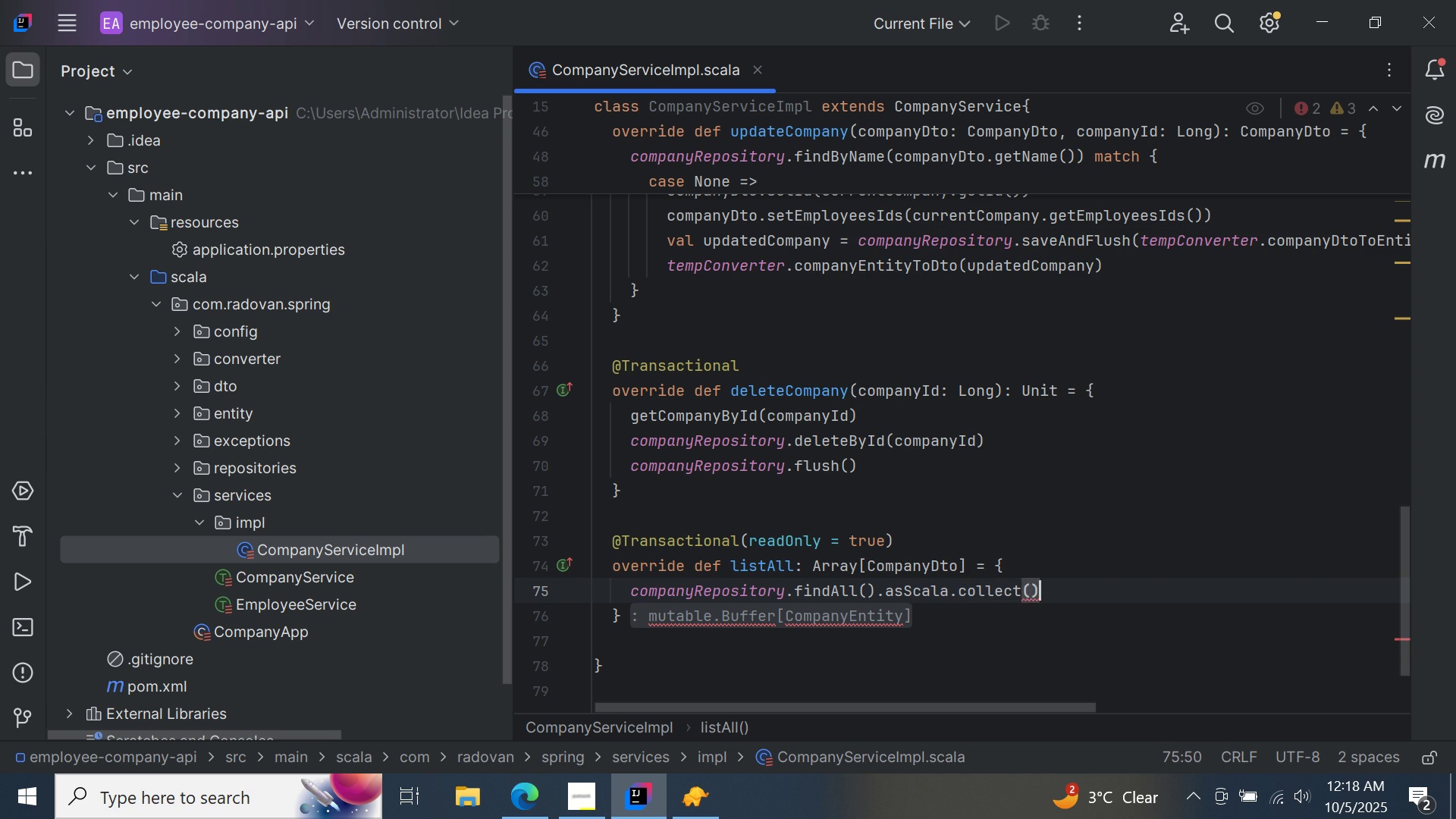 
key(Backspace)
 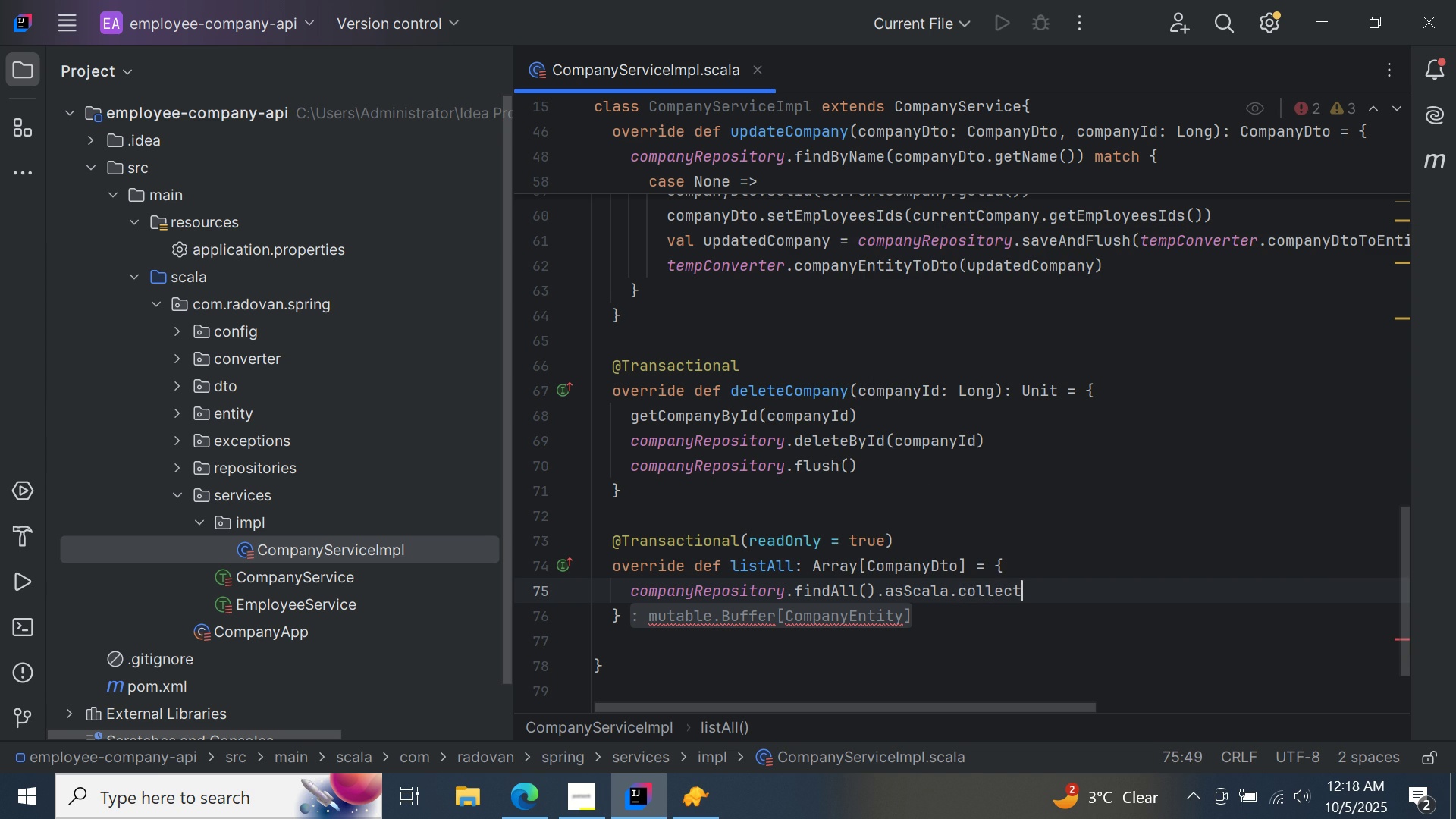 
key(Backspace)